 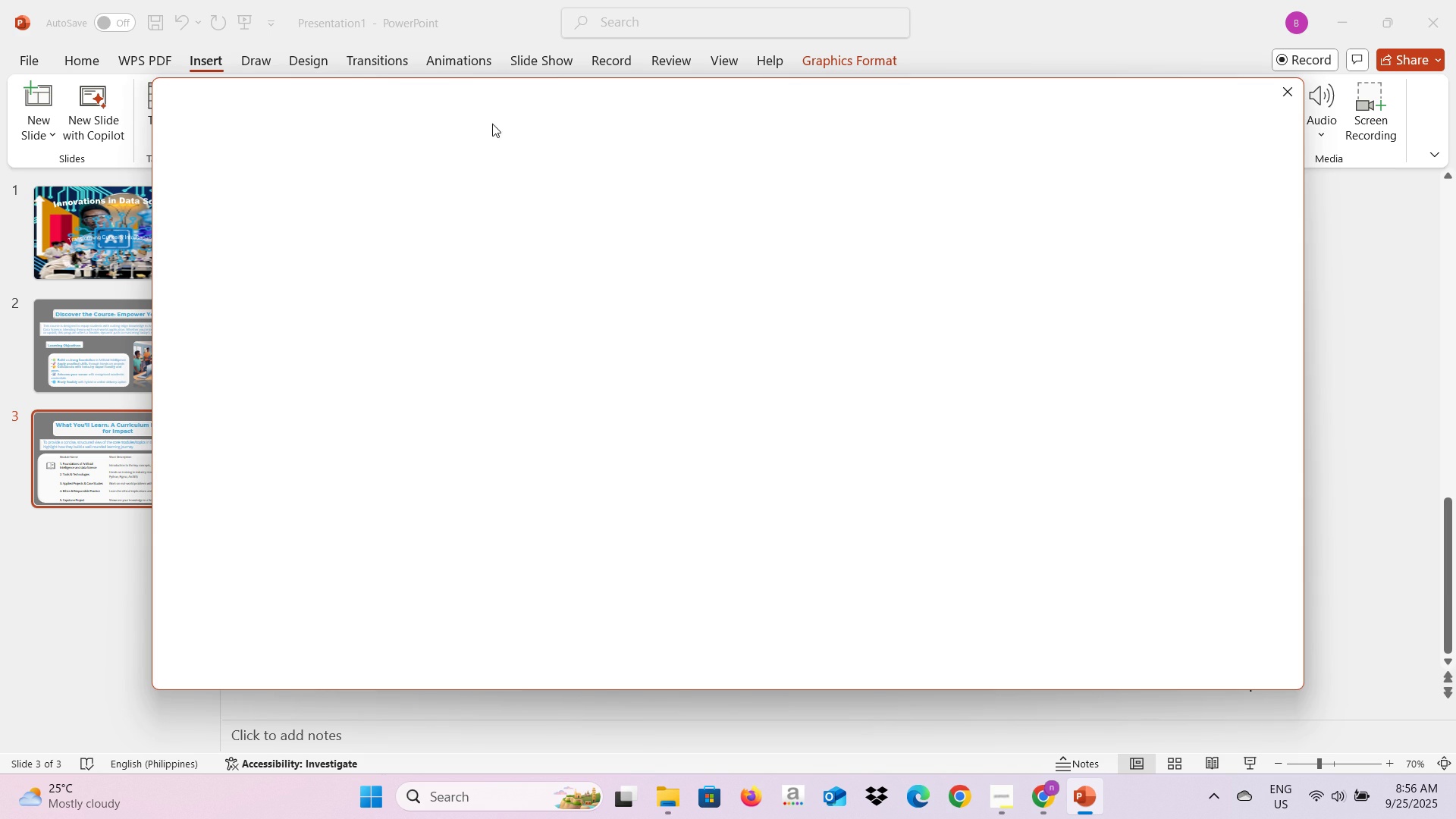 
mouse_move([391, 190])
 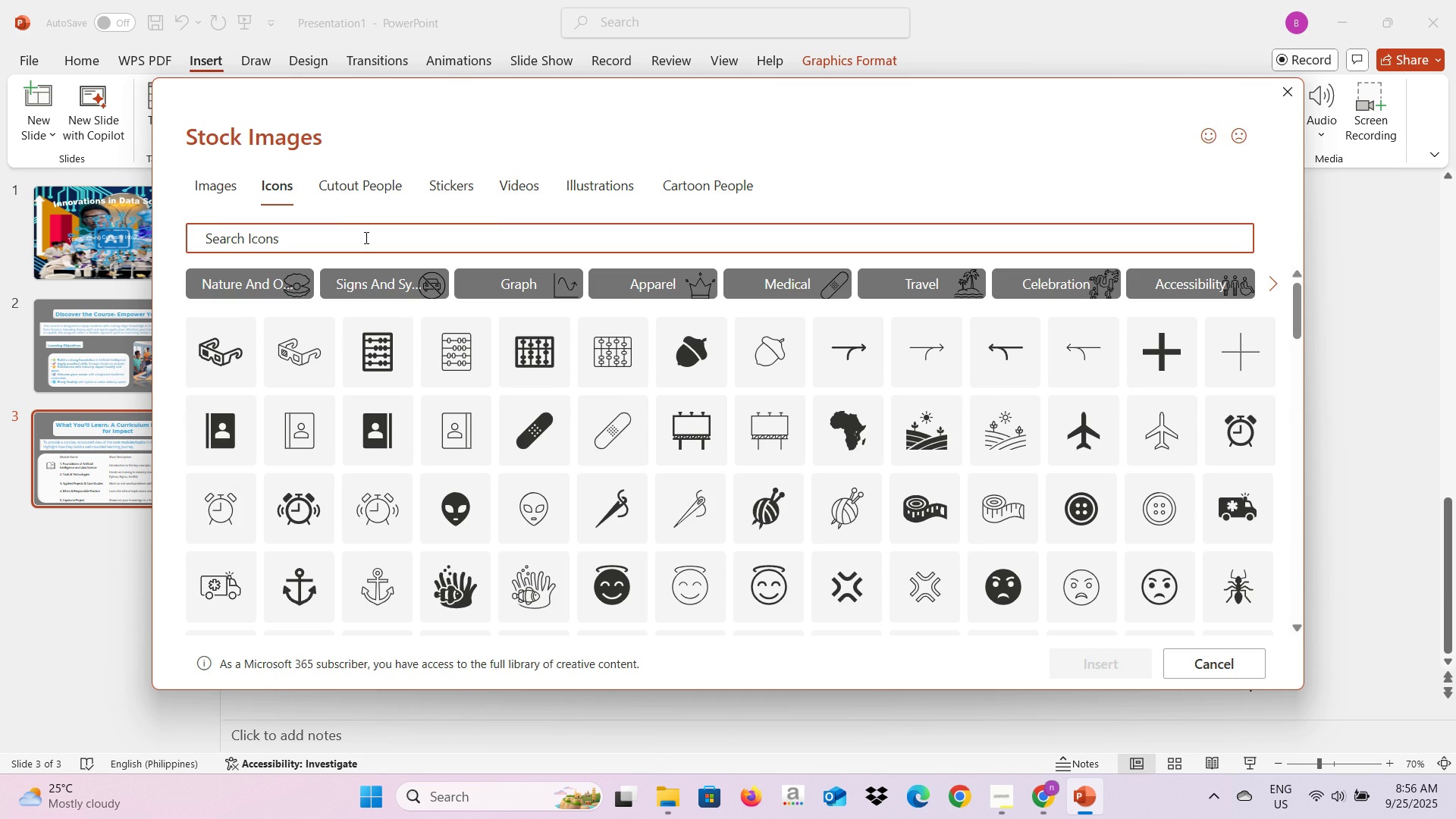 
type(tools)
 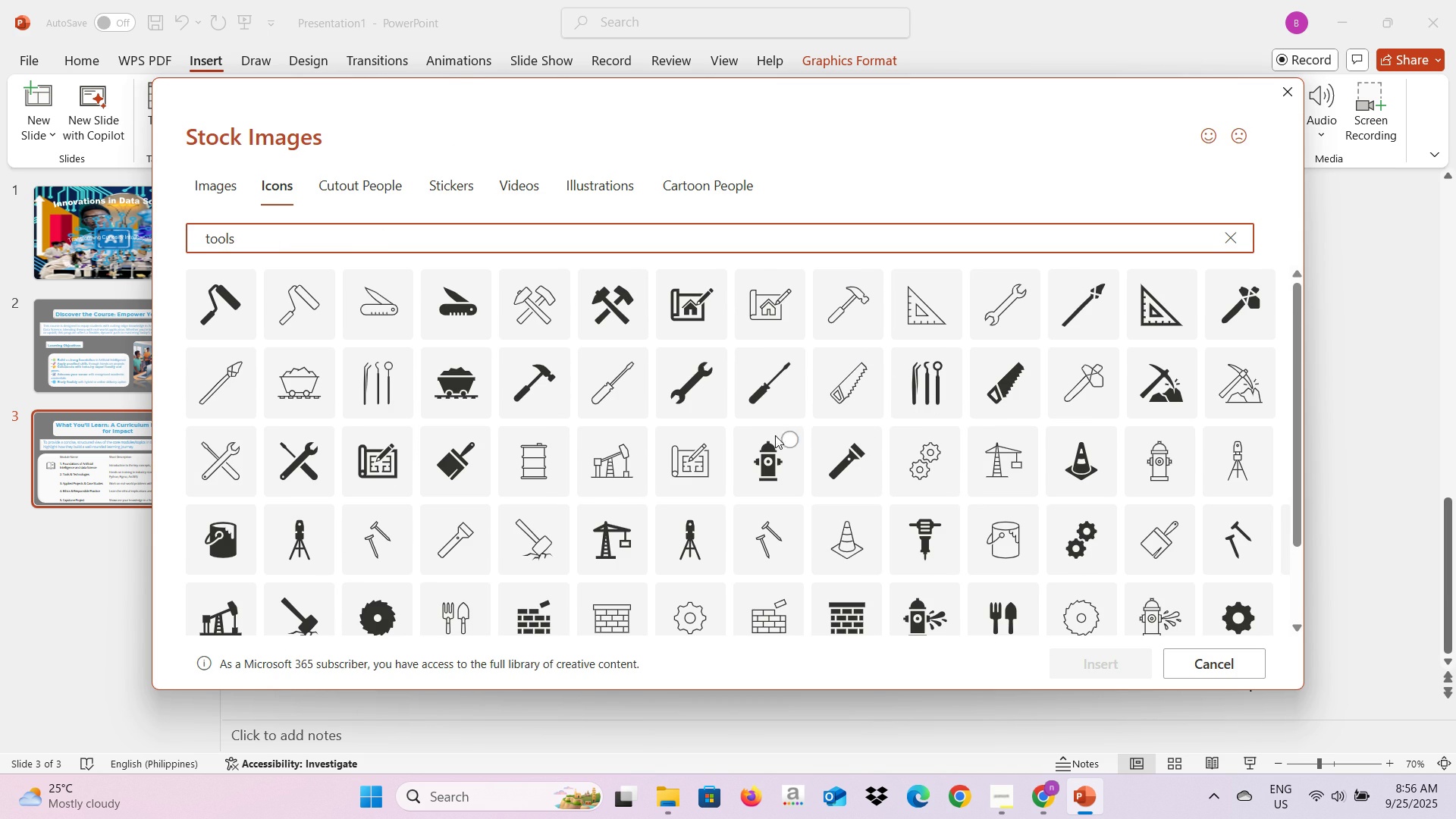 
wait(5.52)
 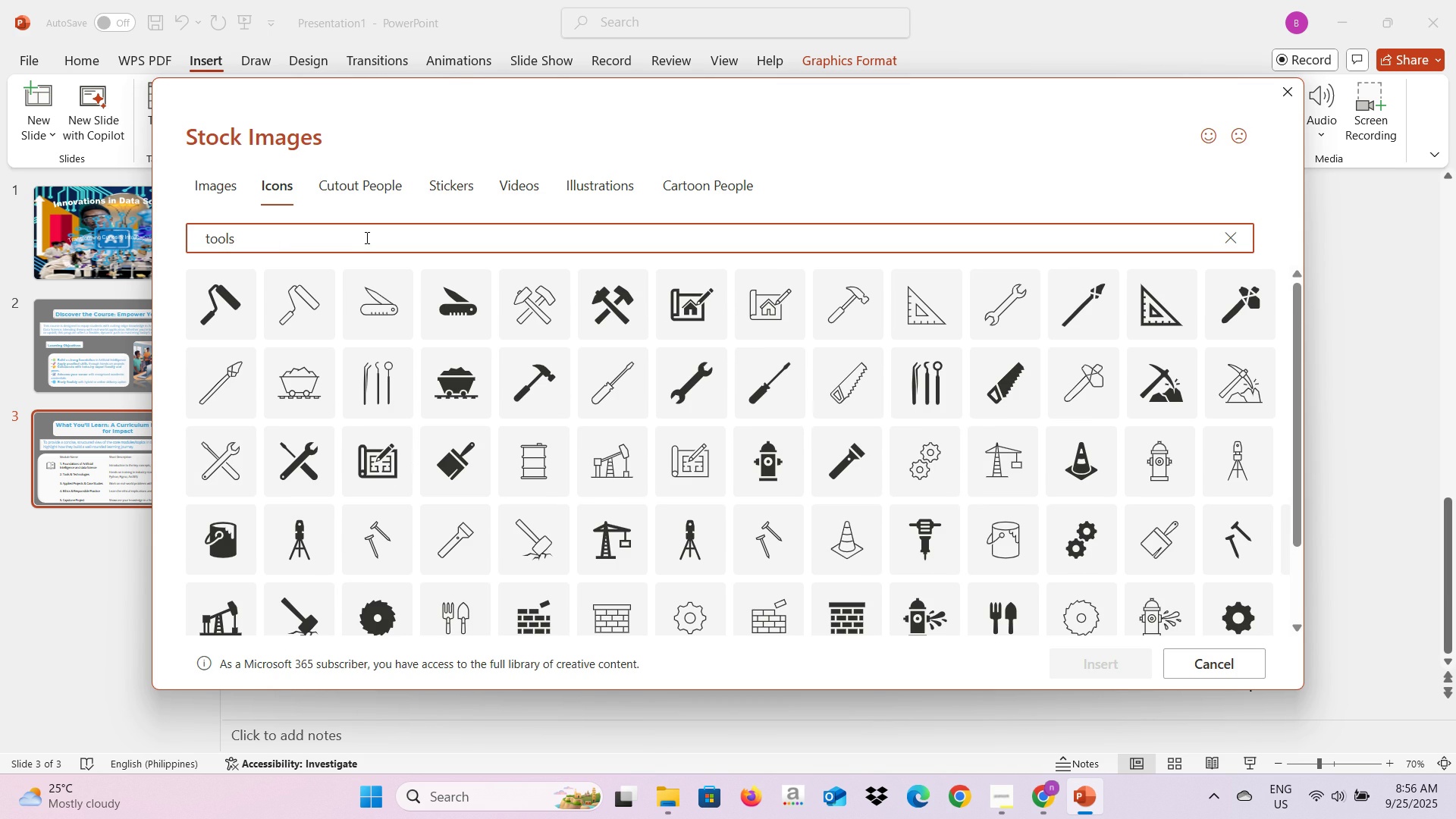 
left_click([235, 450])
 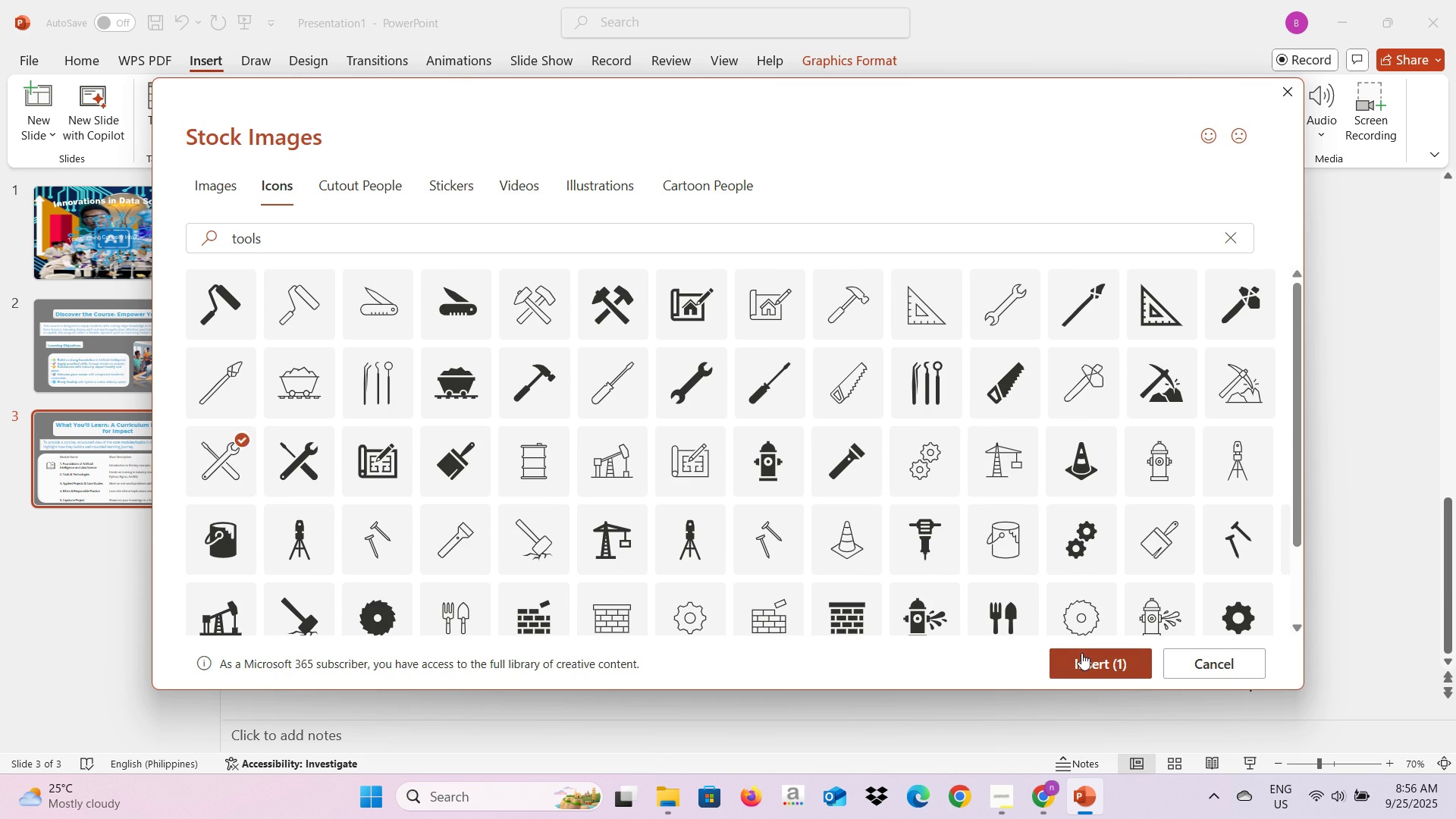 
left_click([1081, 653])